 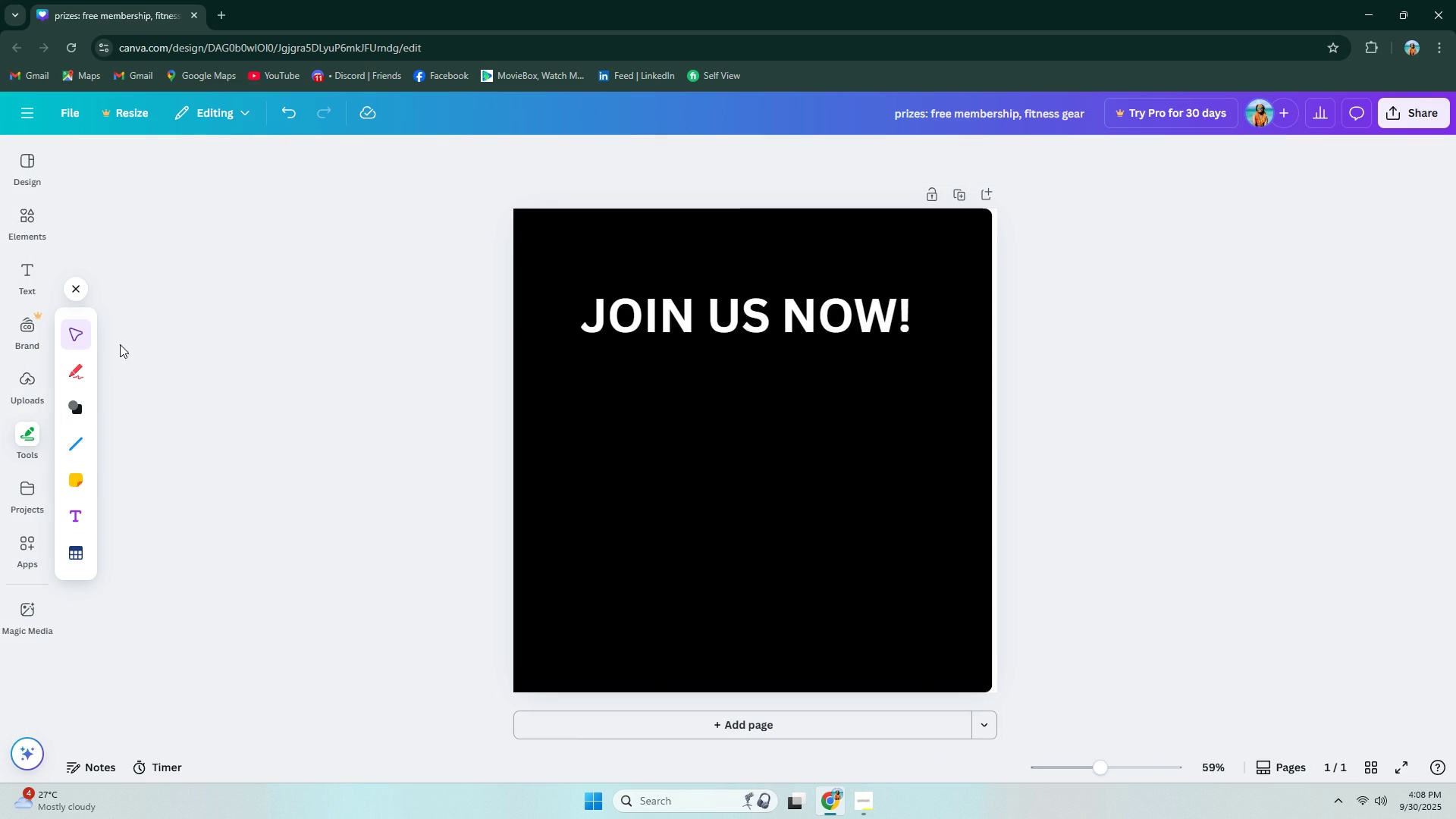 
left_click([85, 409])
 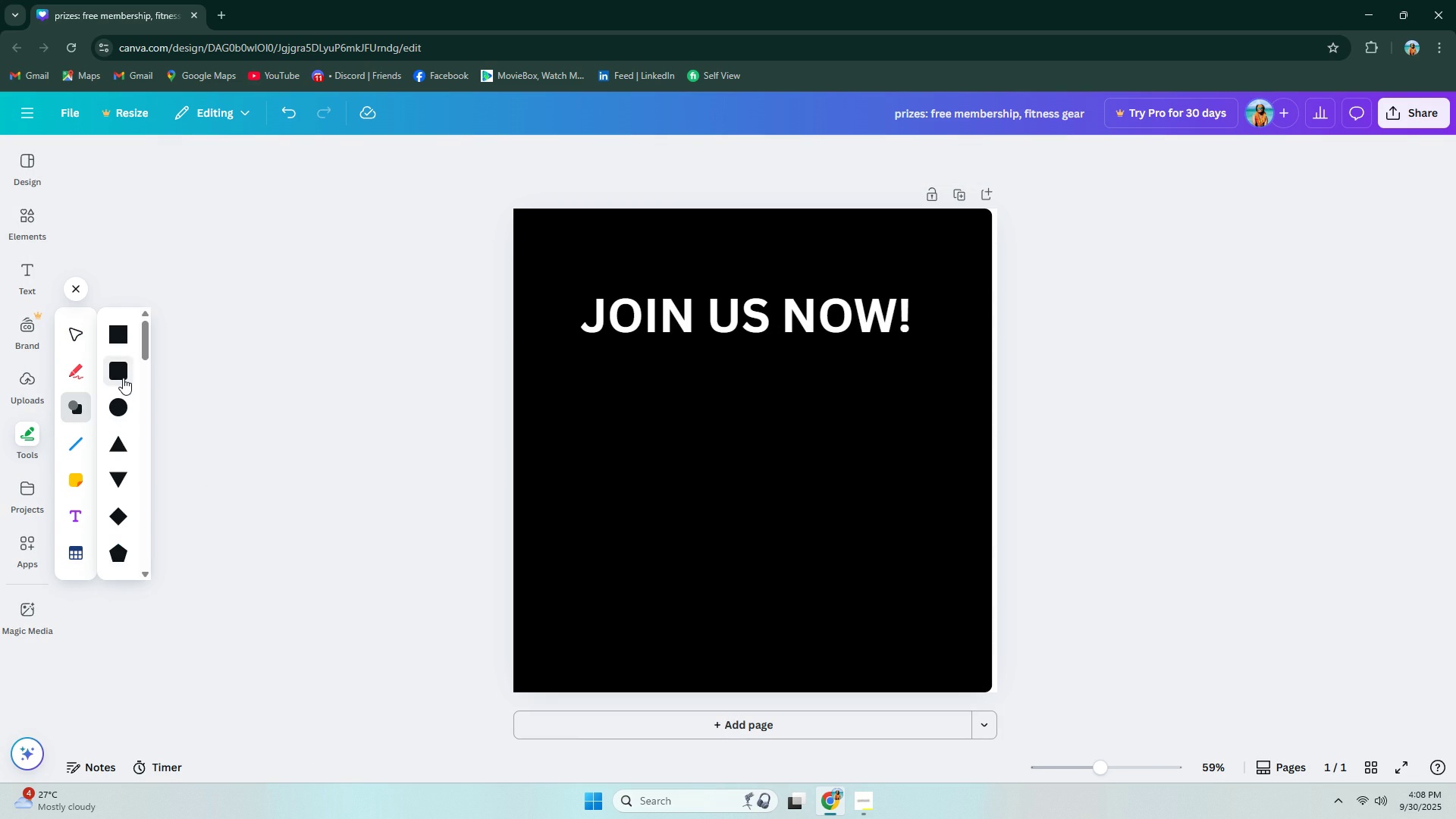 
left_click([123, 378])
 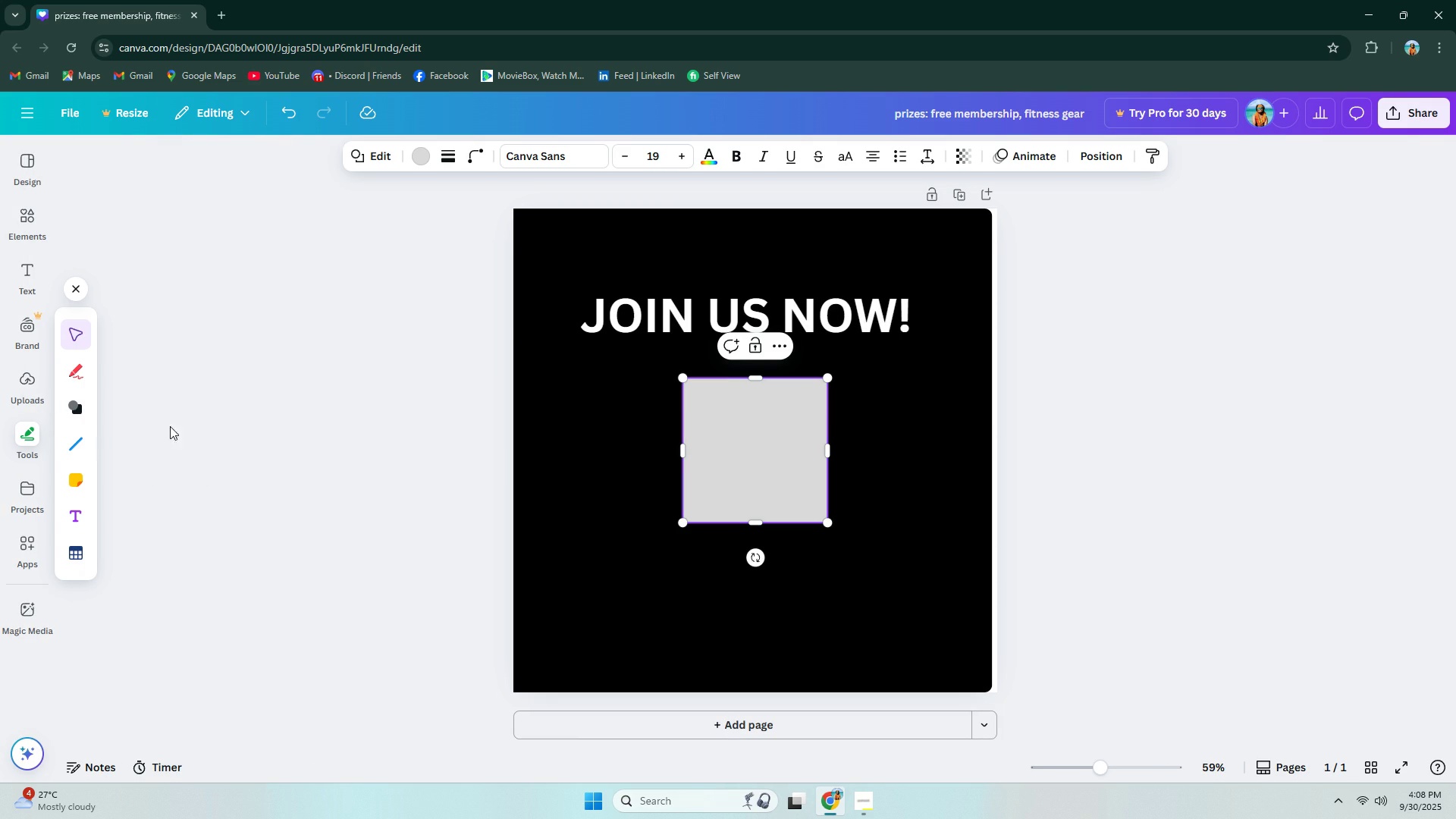 
left_click([78, 416])
 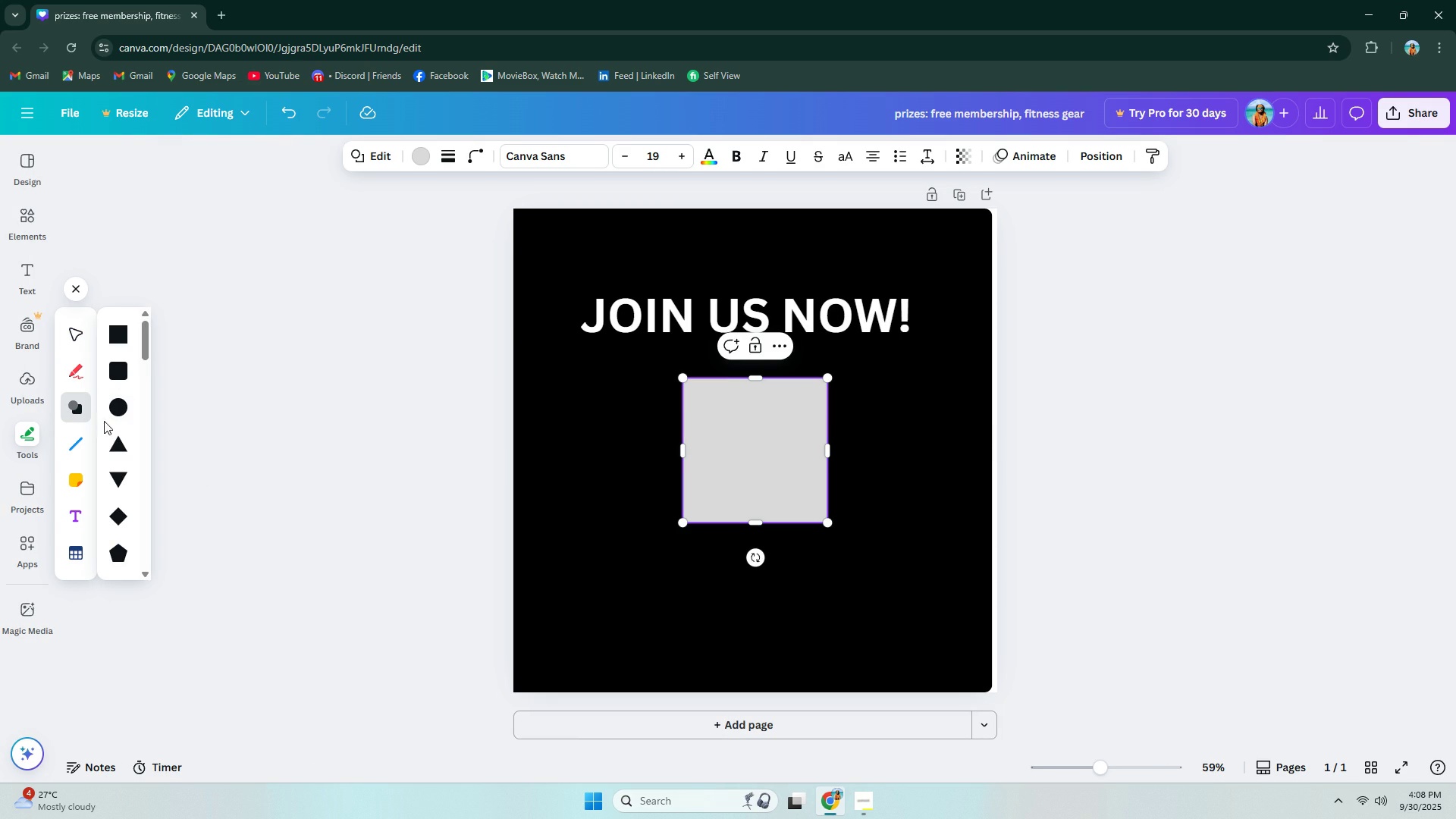 
scroll: coordinate [111, 425], scroll_direction: down, amount: 3.0
 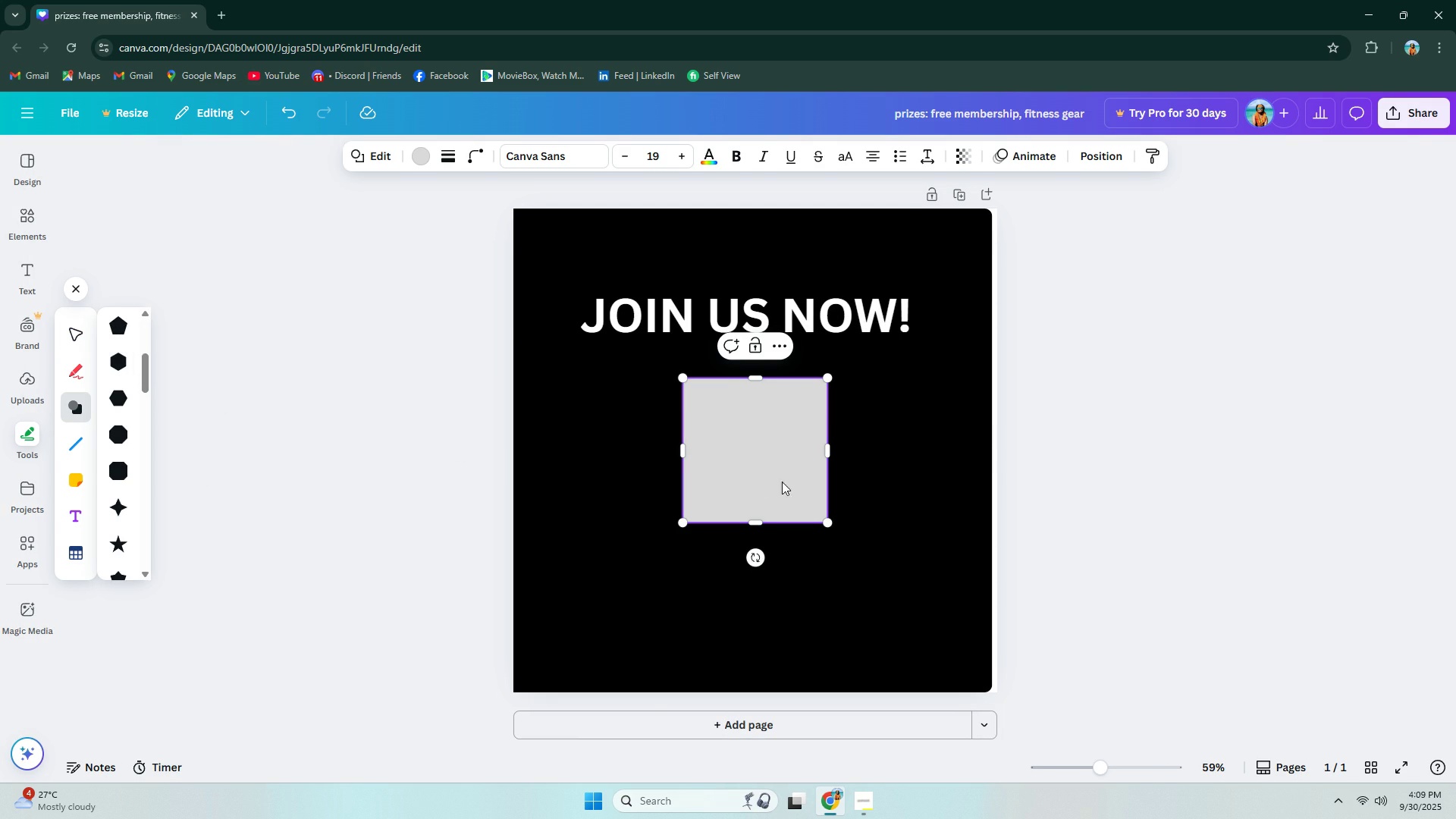 
left_click([784, 482])
 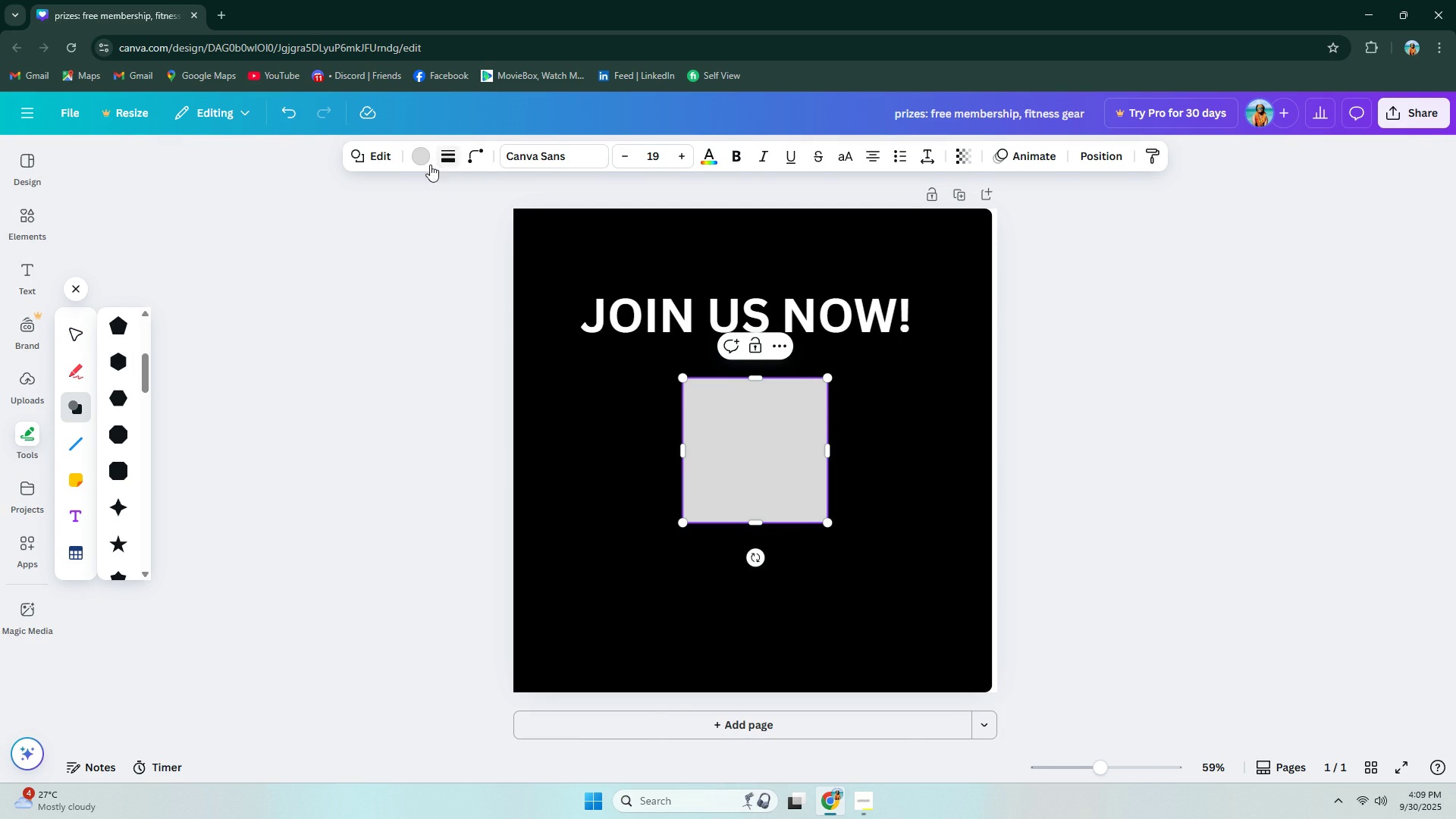 
left_click([422, 162])
 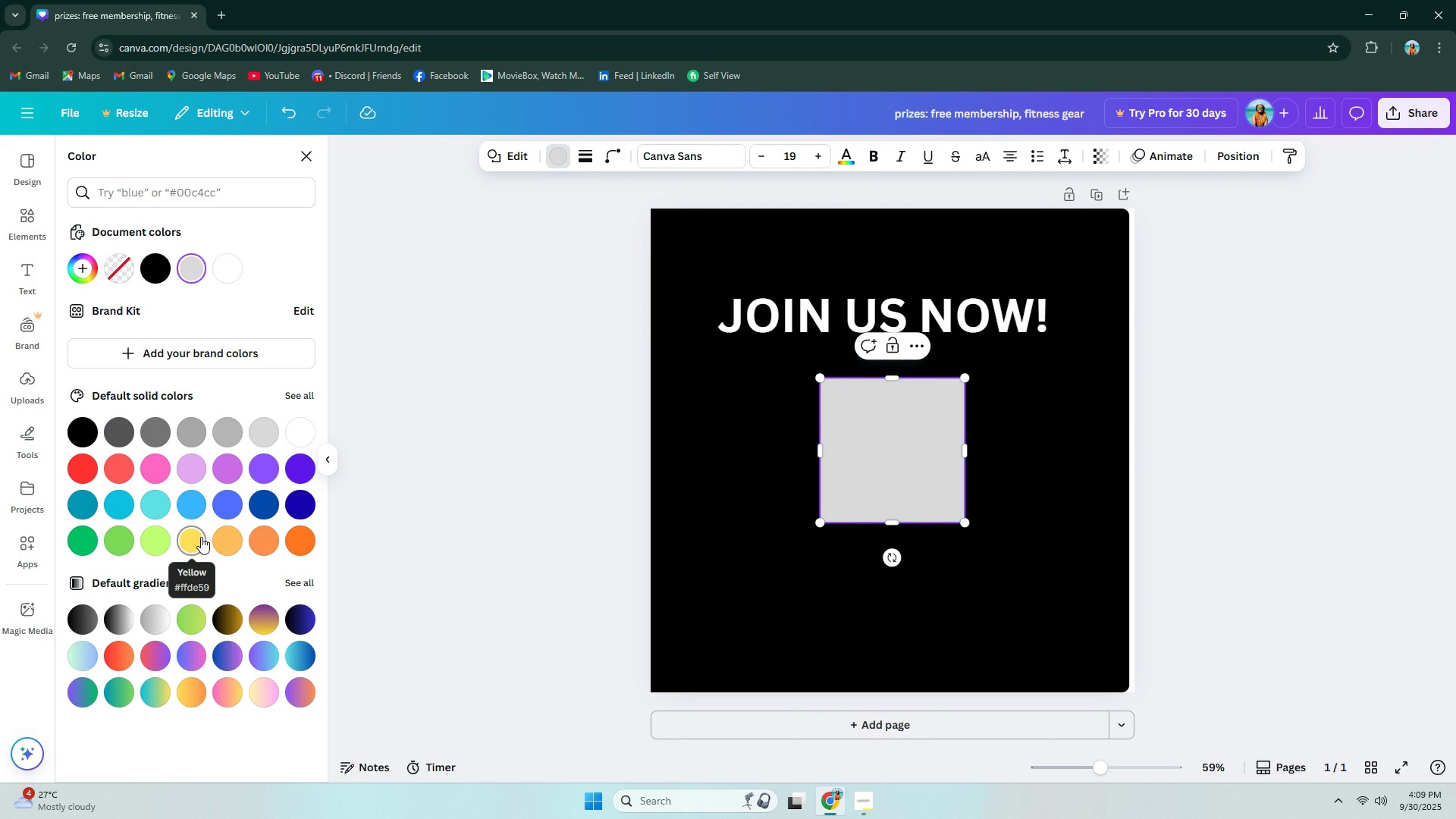 
left_click([199, 537])